 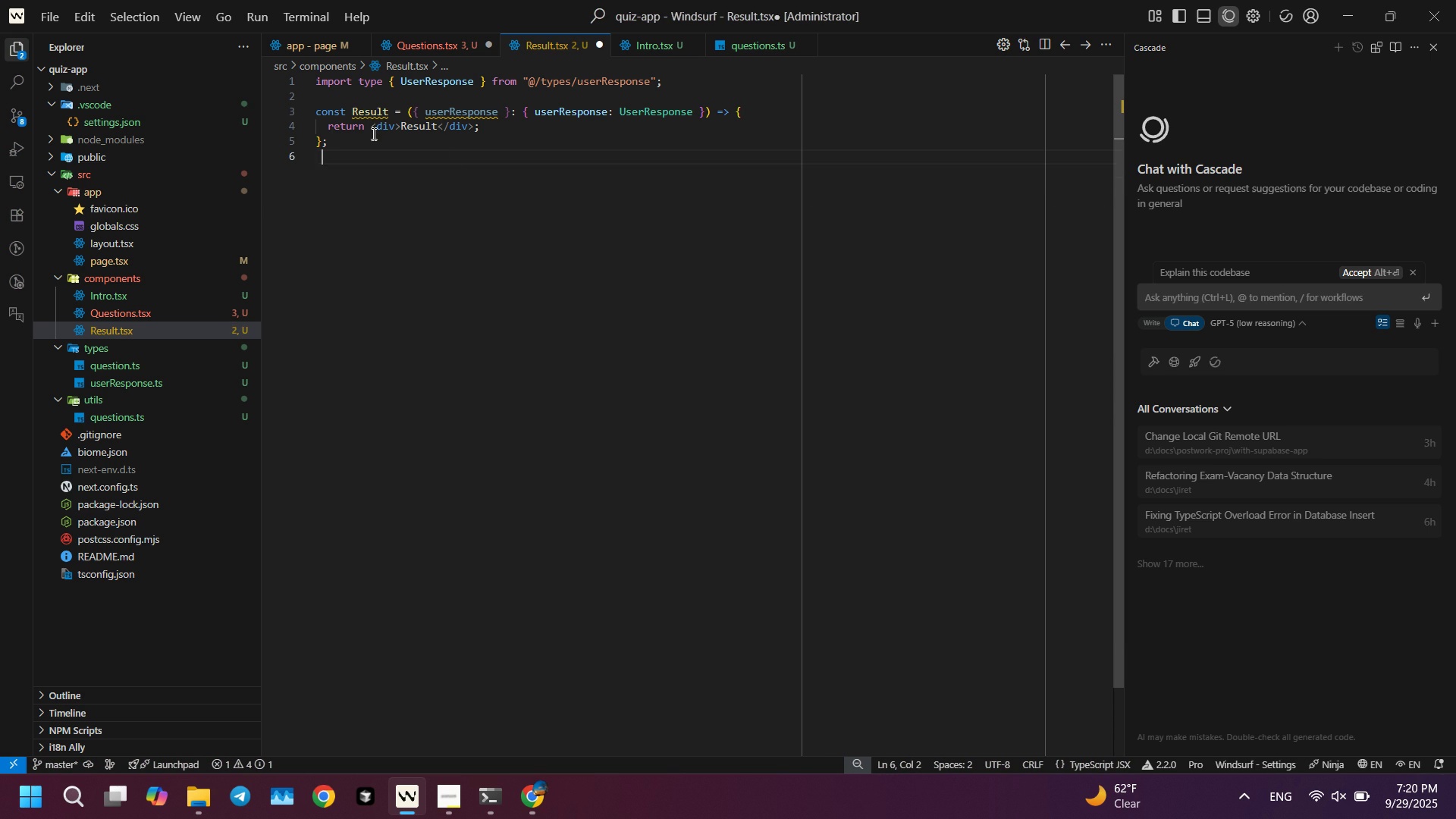 
left_click([318, 110])
 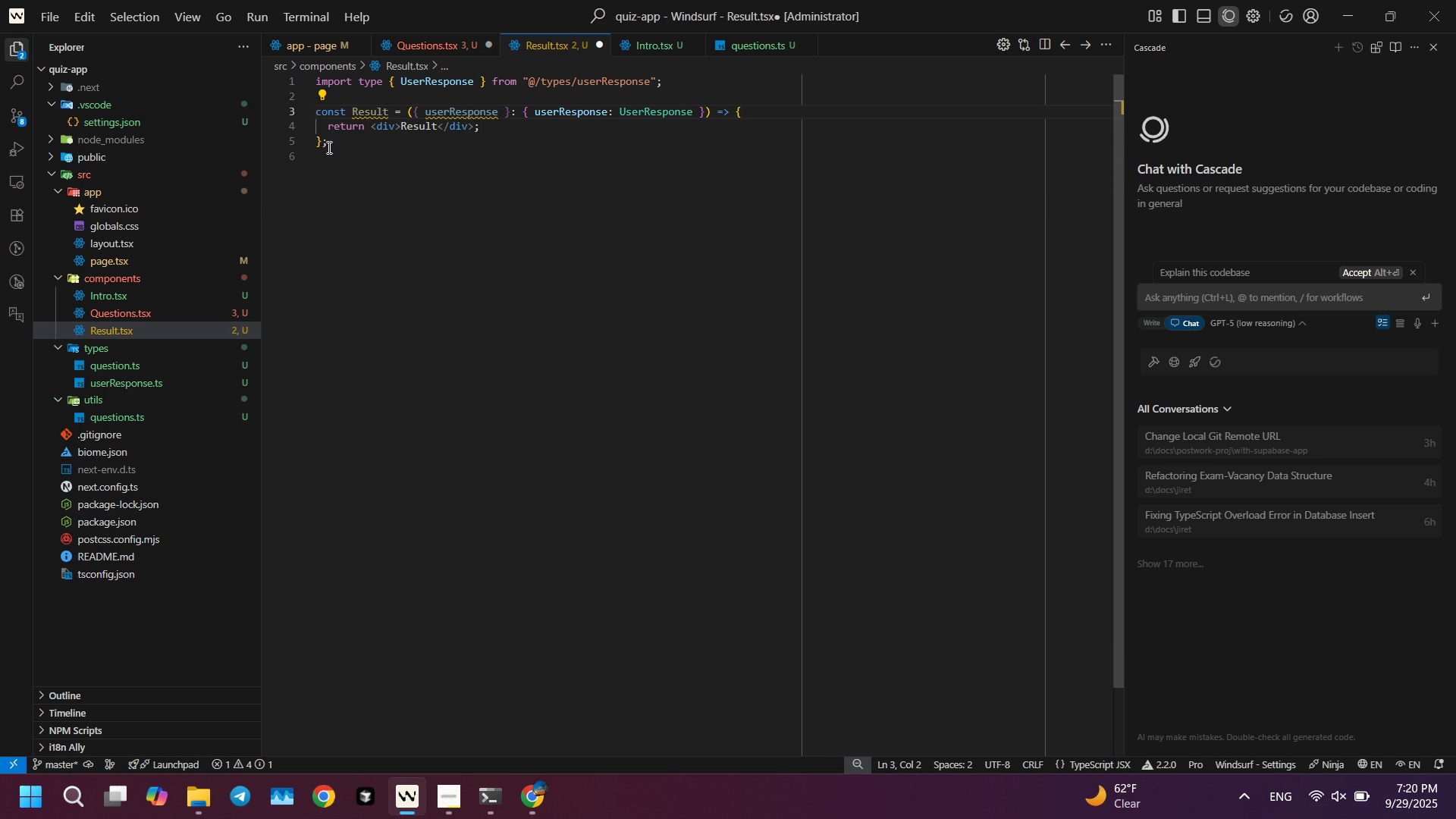 
key(ArrowLeft)
 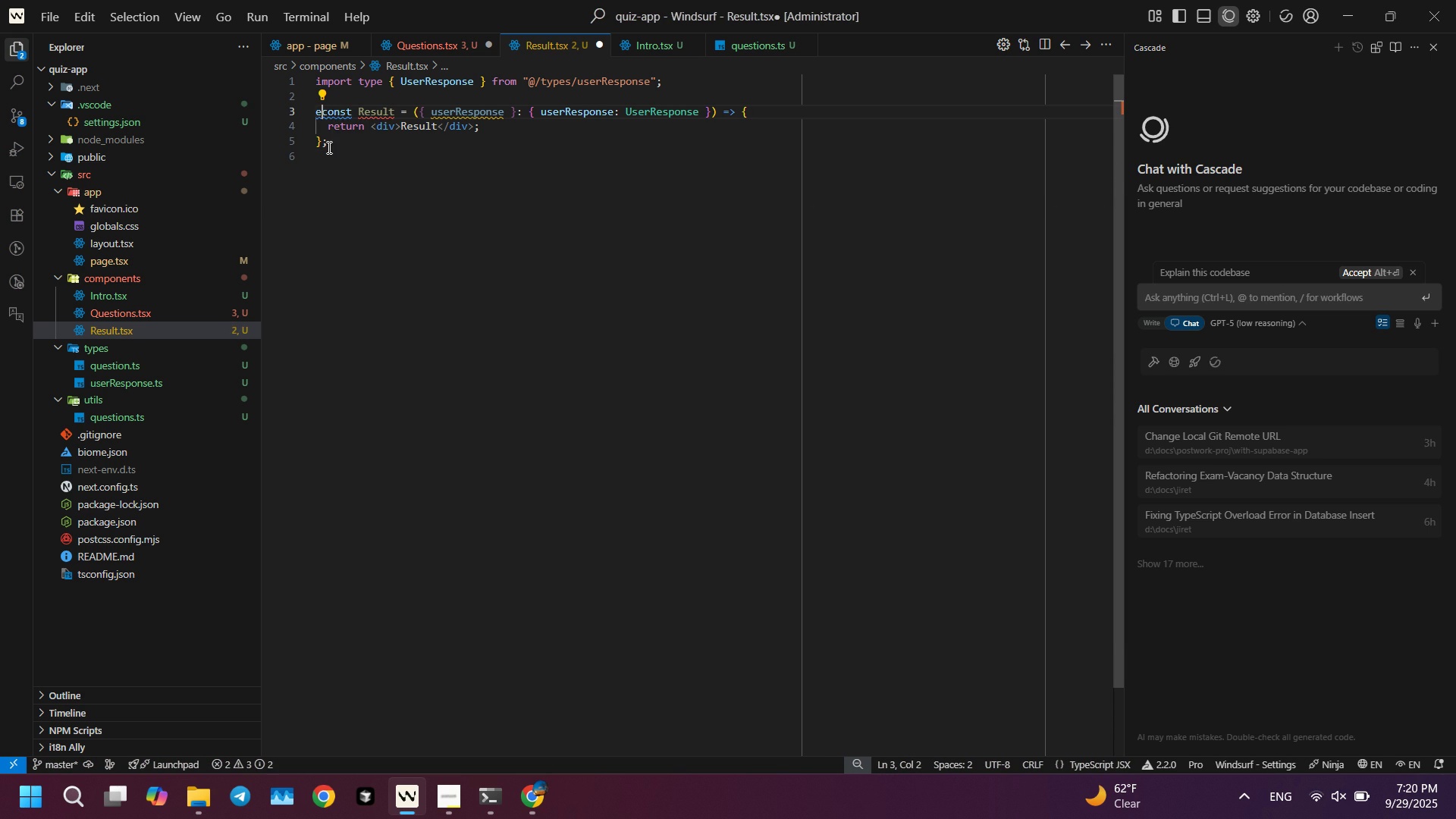 
type(export )
 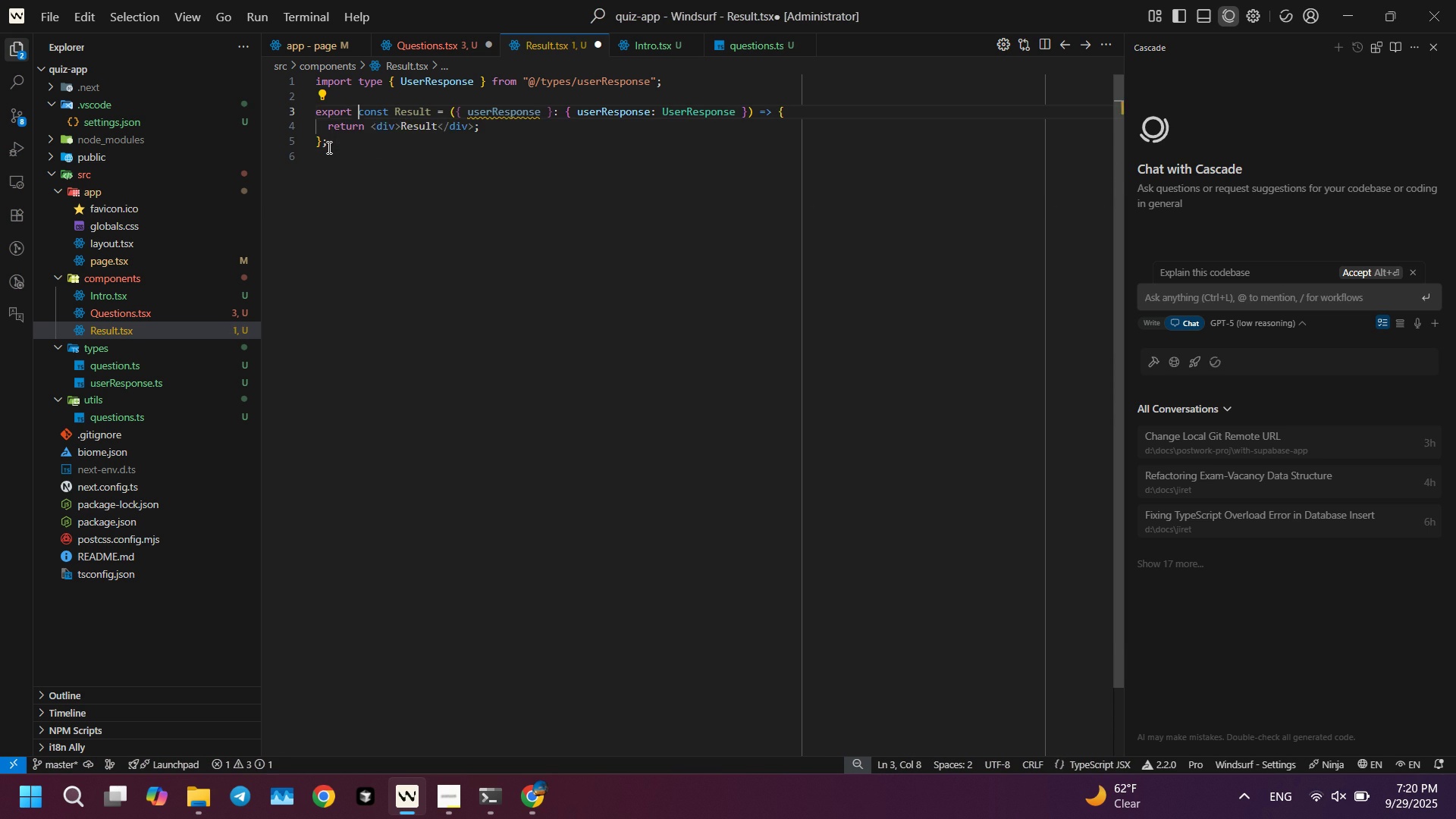 
key(Control+ControlLeft)
 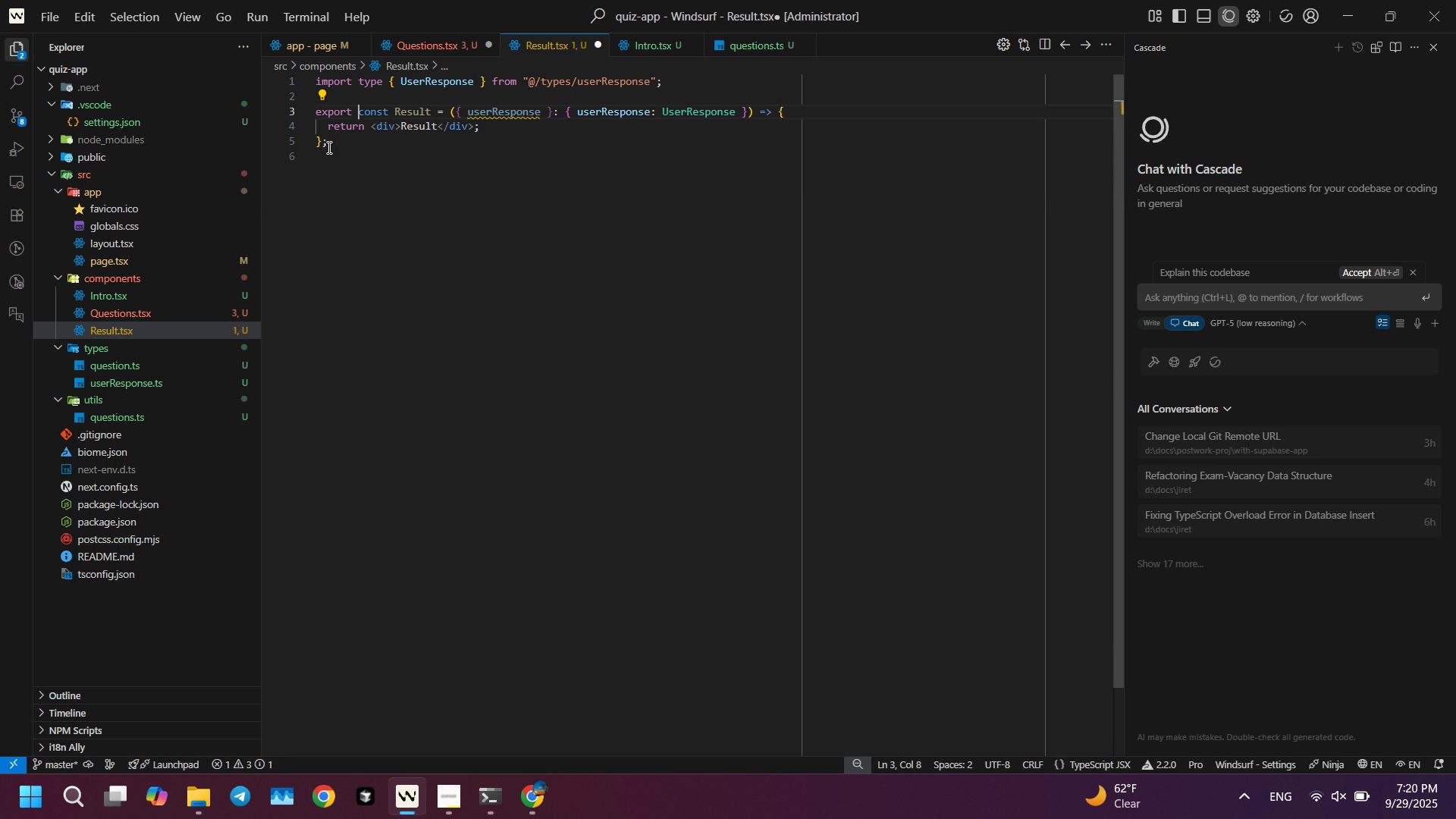 
key(Control+S)
 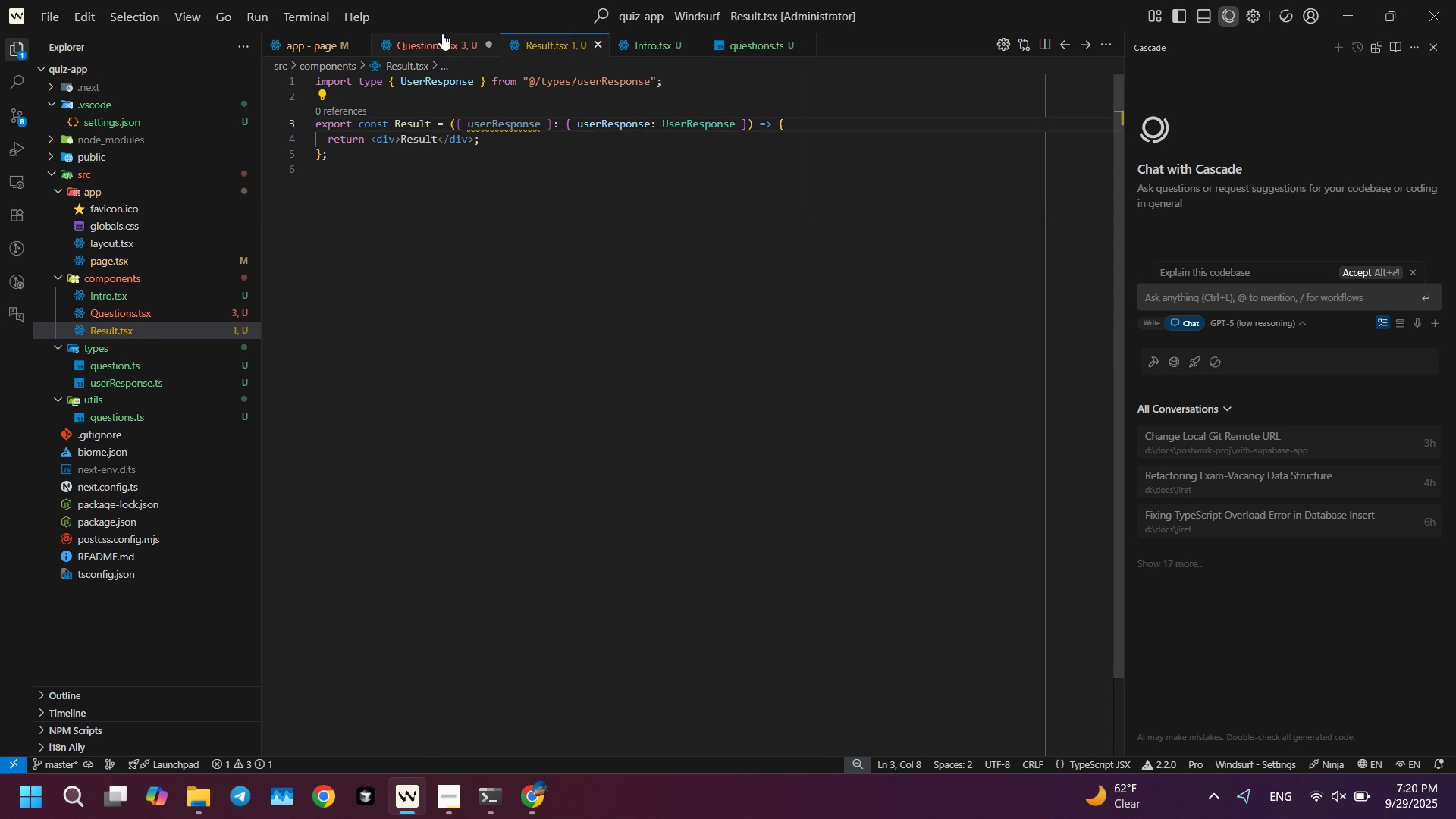 
left_click([442, 33])
 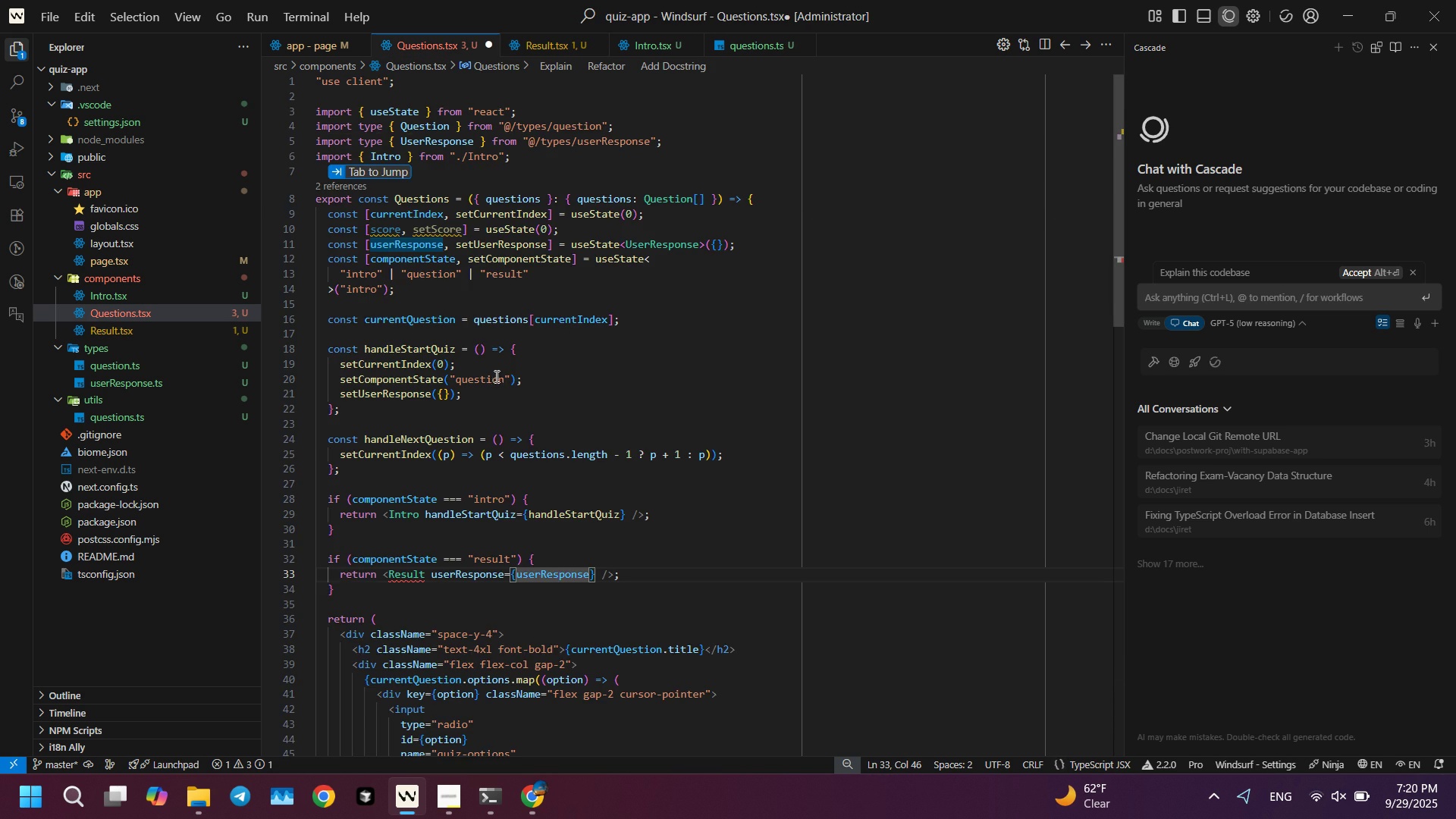 
scroll: coordinate [507, 428], scroll_direction: down, amount: 4.0
 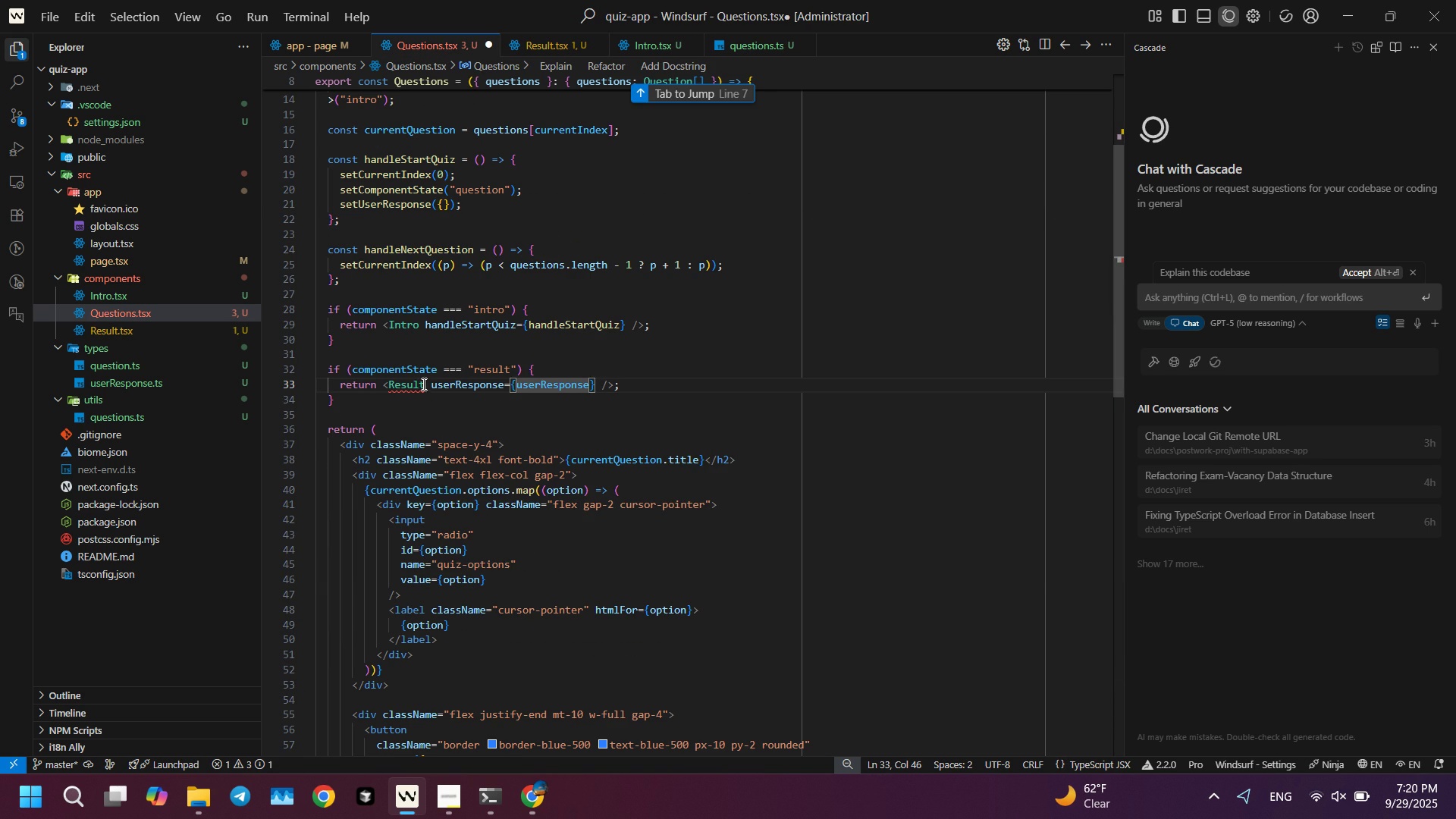 
left_click([422, 385])
 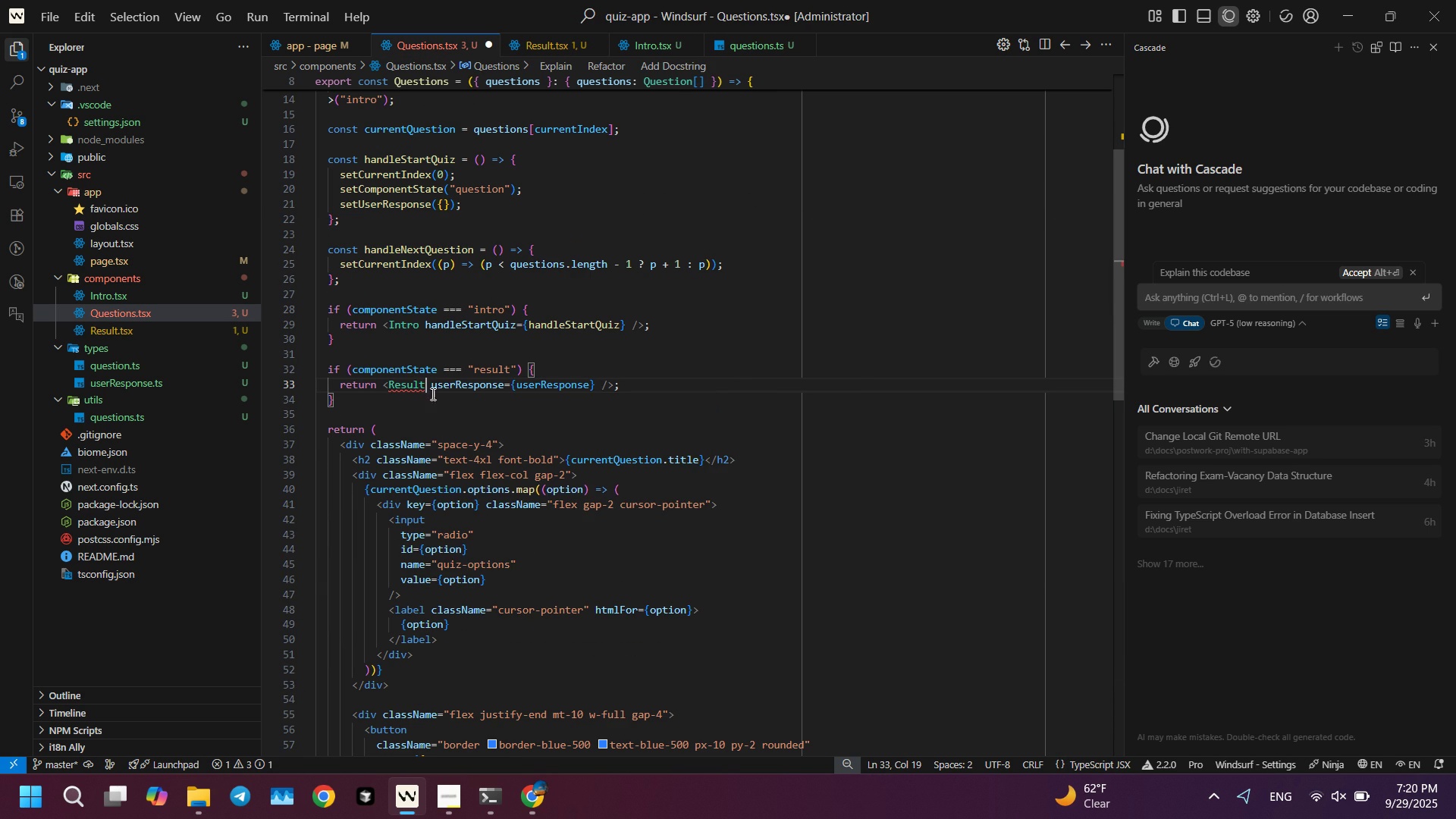 
key(Control+ControlLeft)
 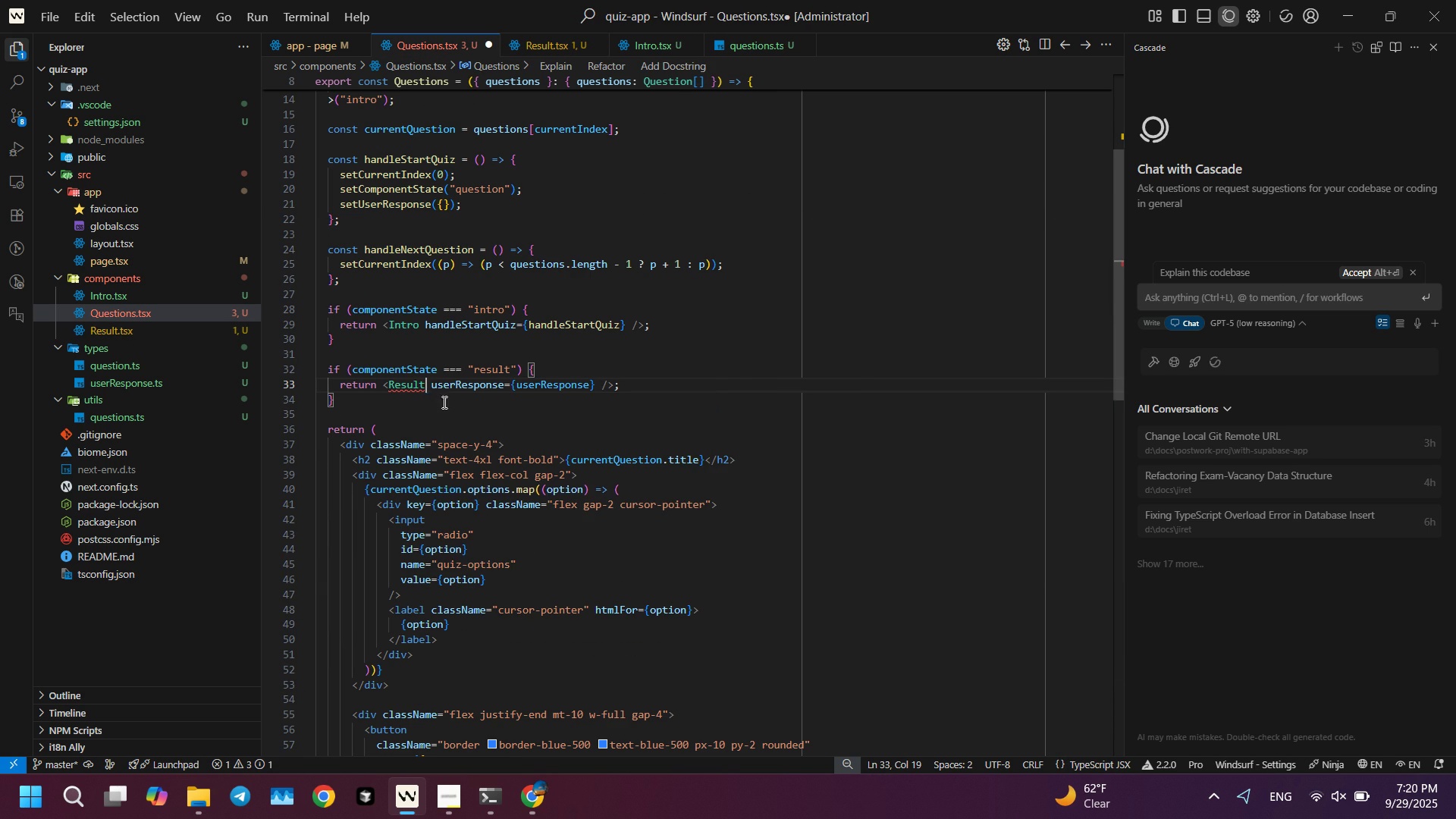 
key(Control+Space)
 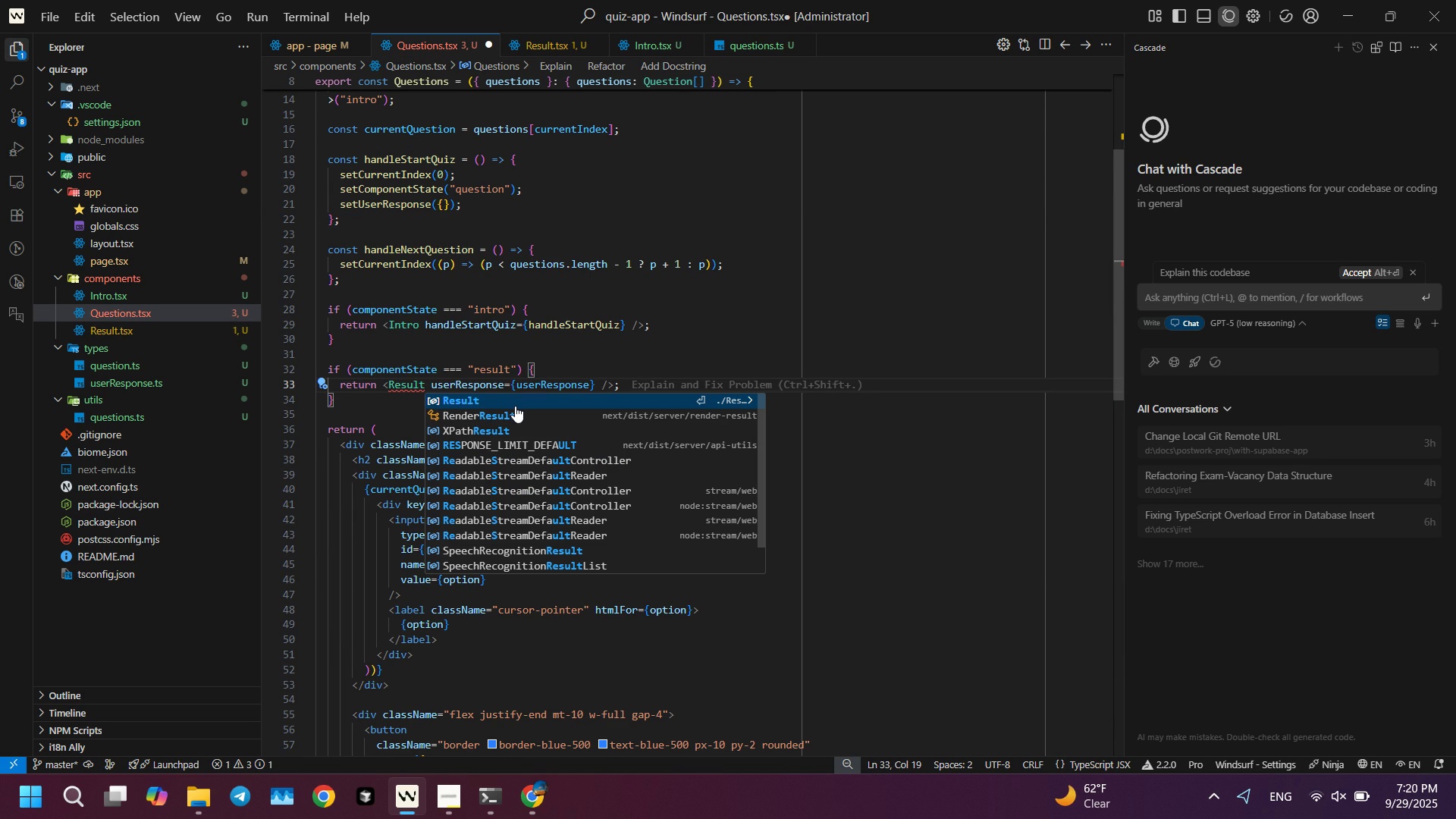 
left_click([515, 406])
 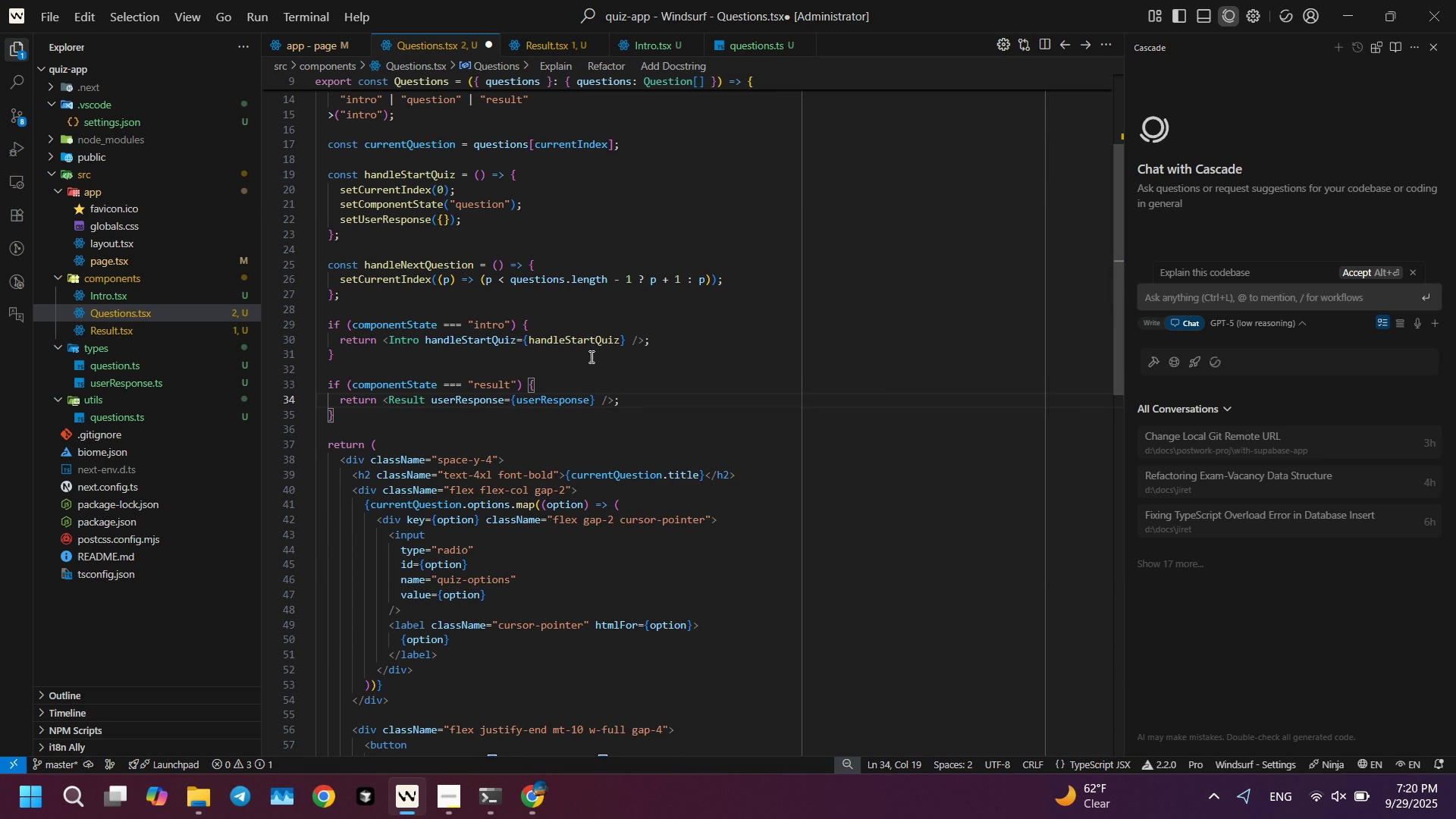 
left_click([591, 356])
 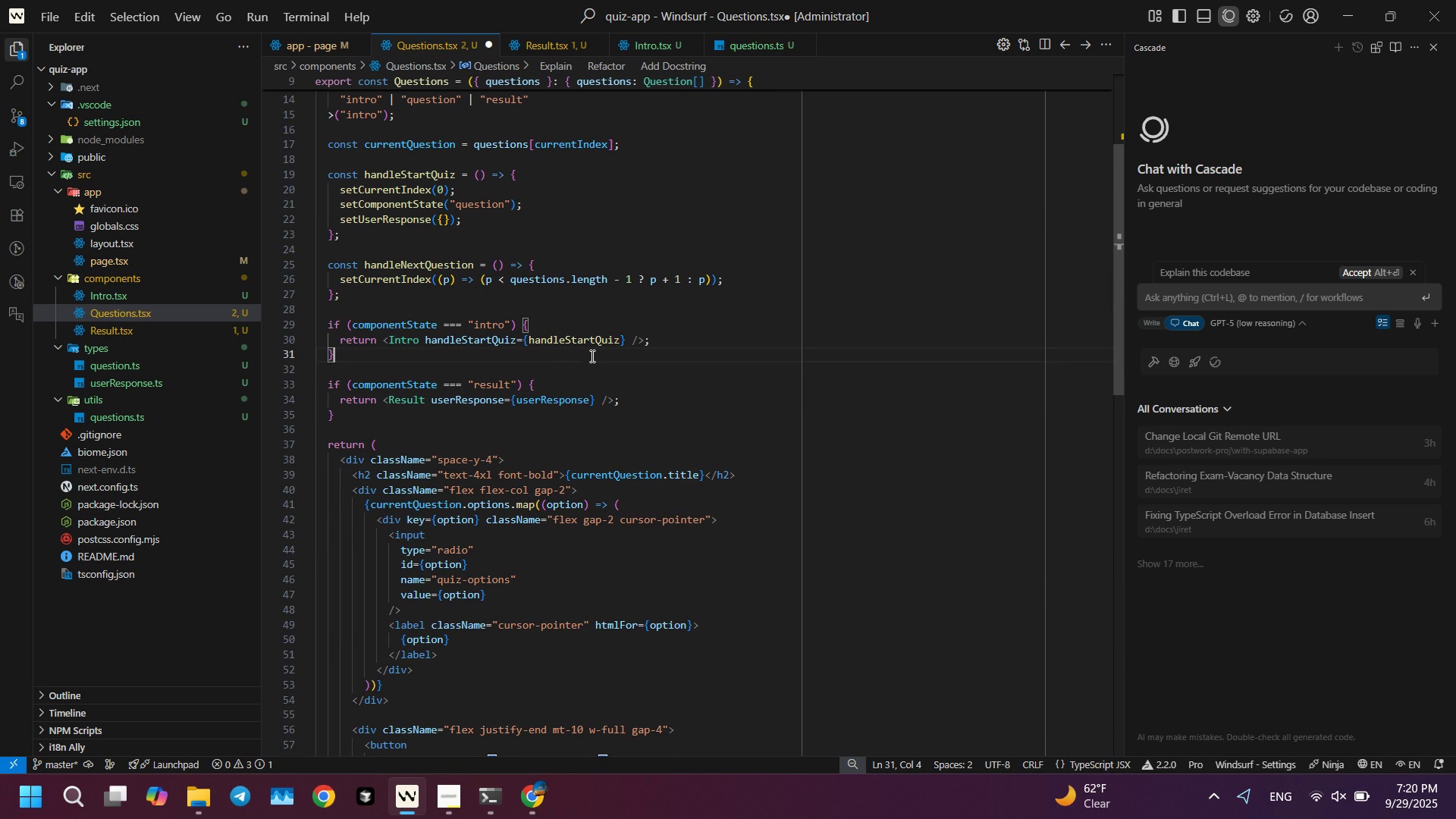 
key(Control+ControlLeft)
 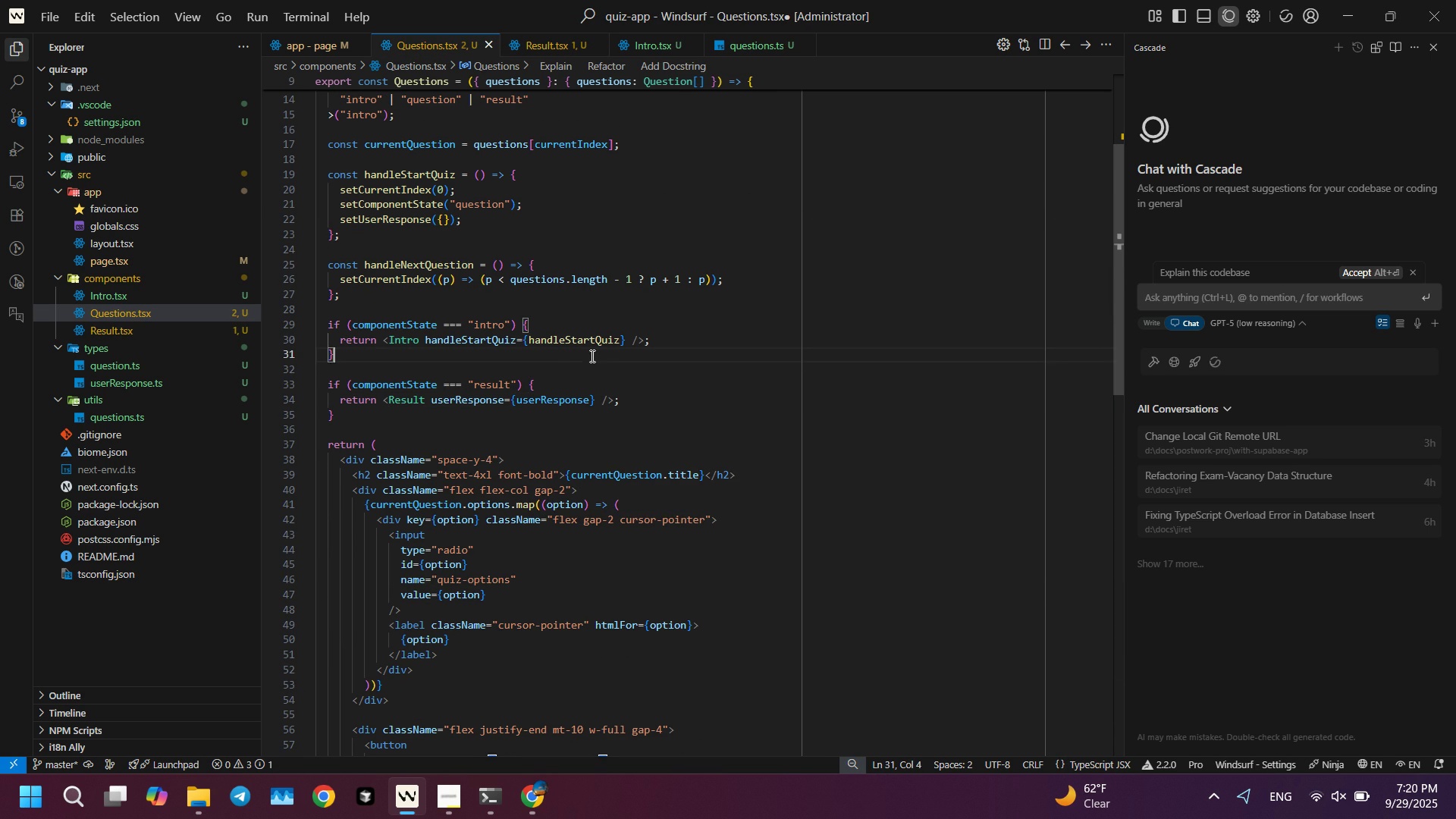 
key(Control+S)
 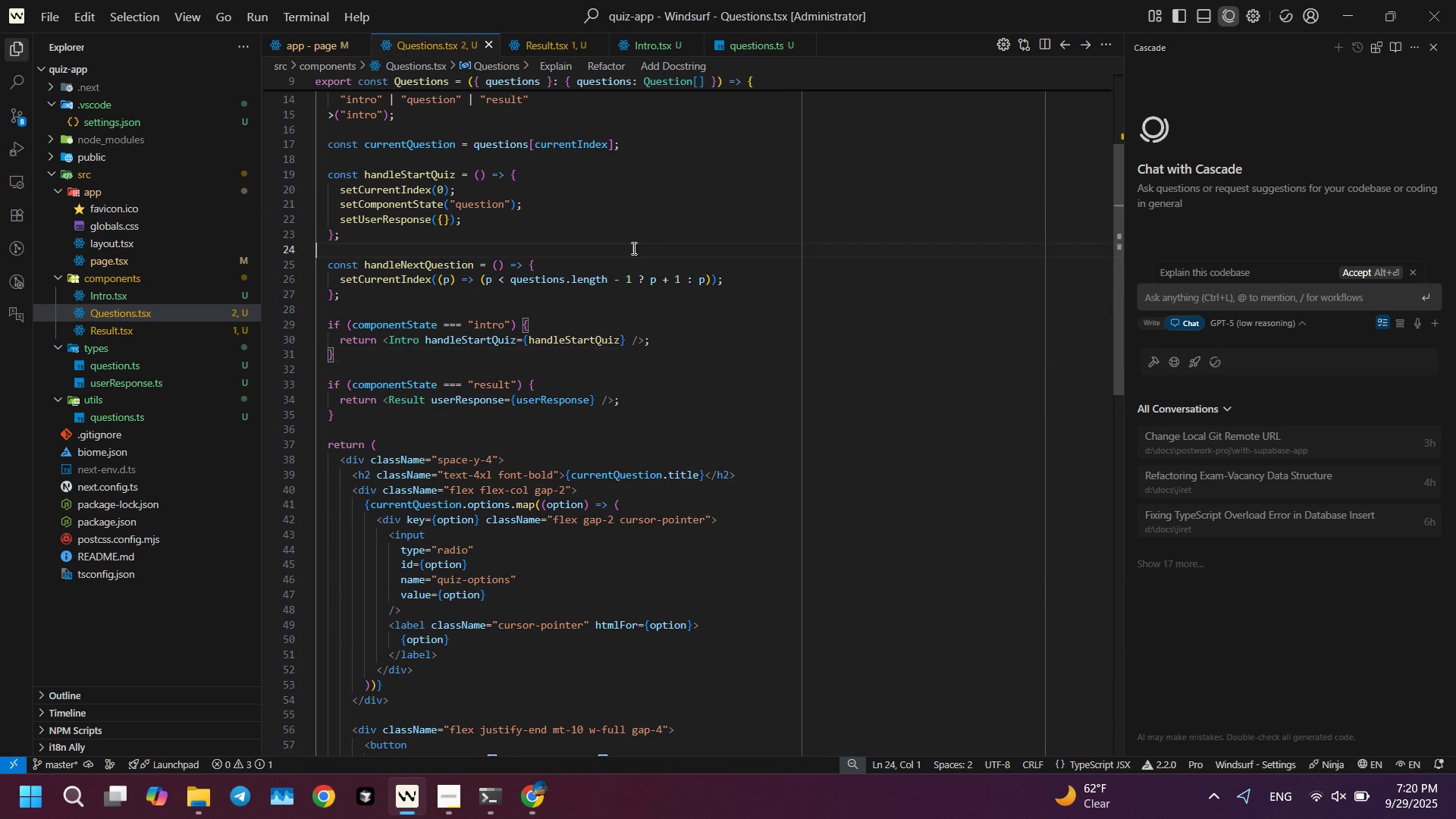 
left_click([632, 248])
 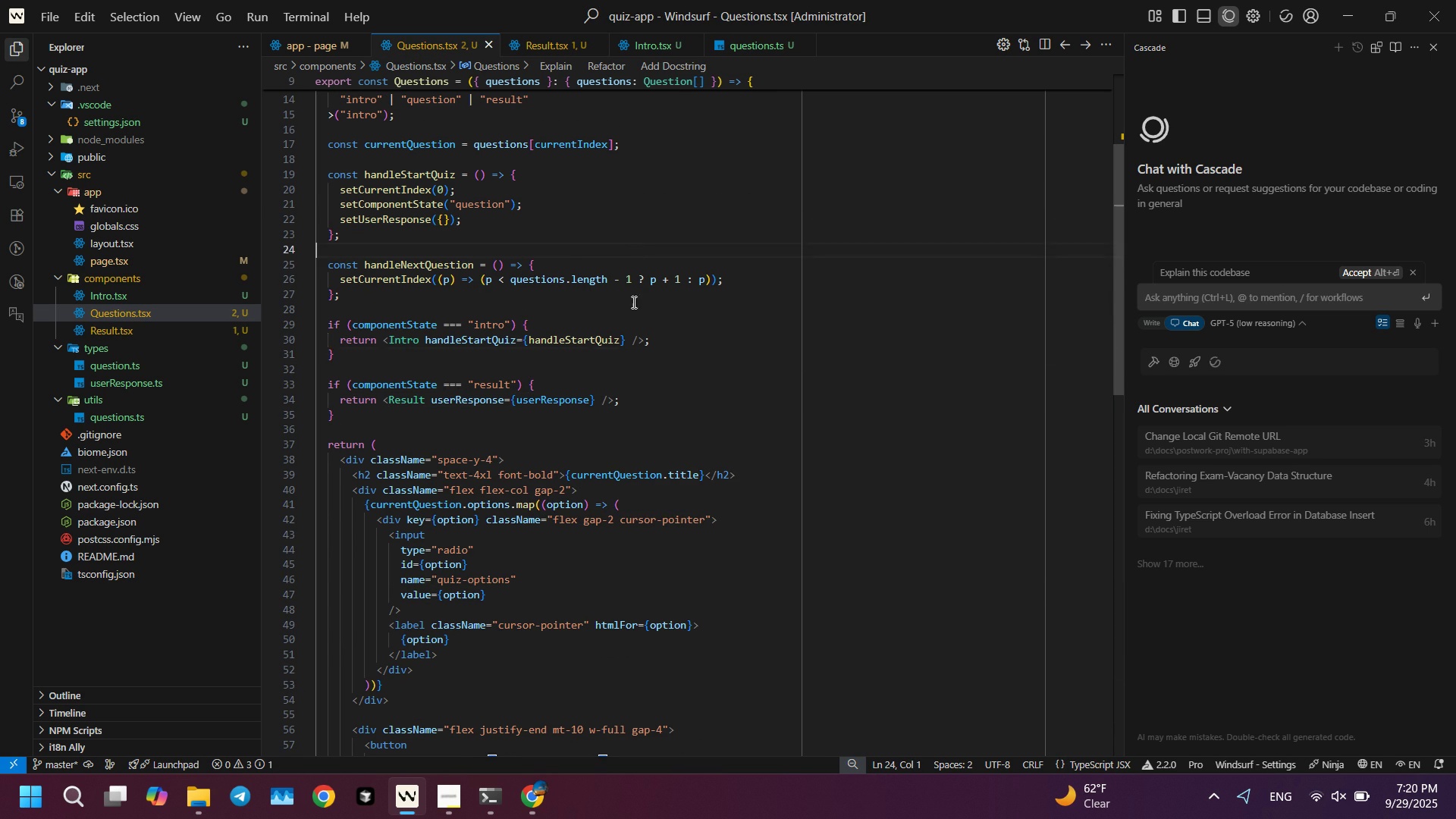 
scroll: coordinate [626, 335], scroll_direction: up, amount: 6.0
 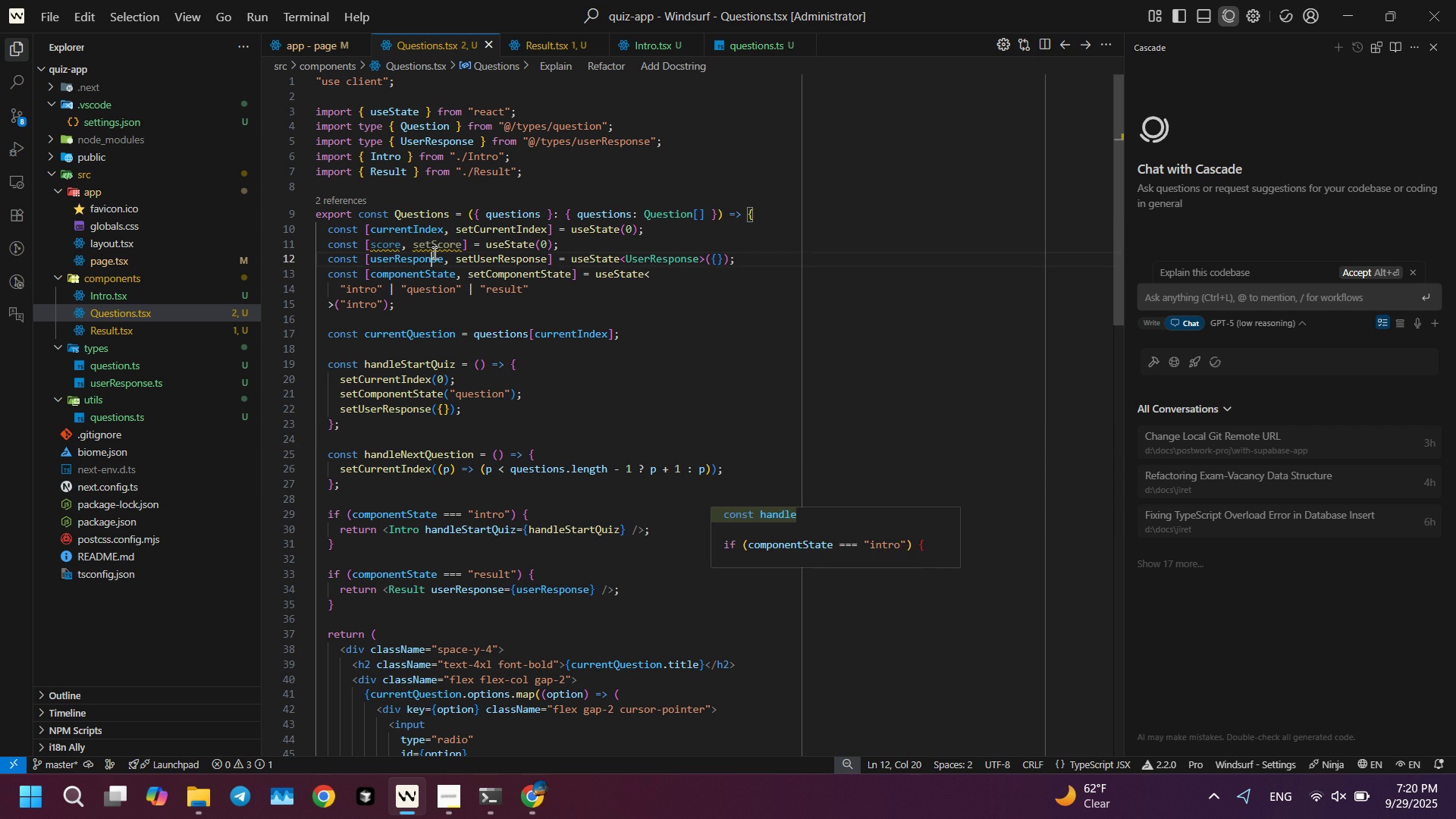 
left_click([433, 253])
 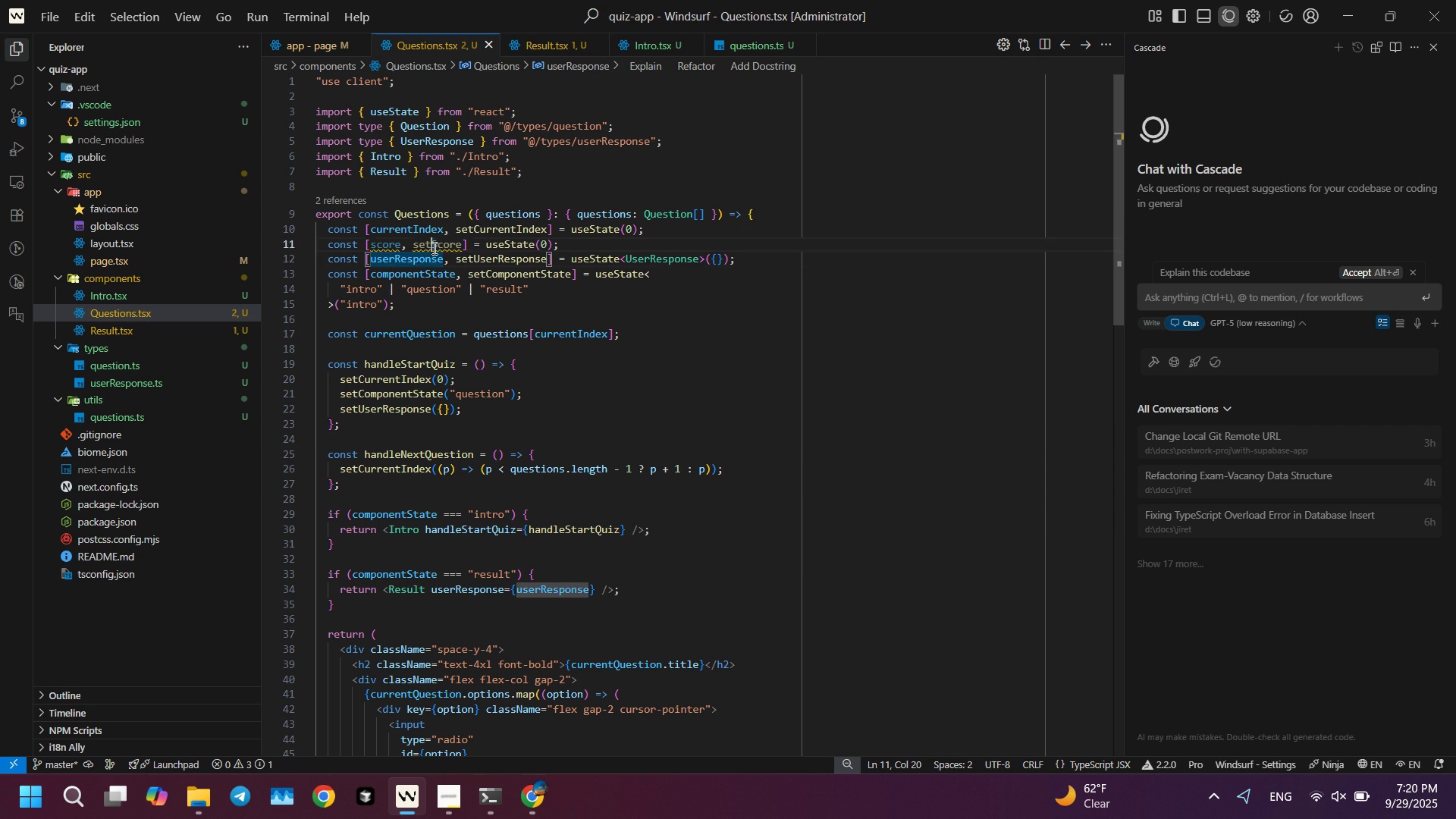 
left_click([433, 248])
 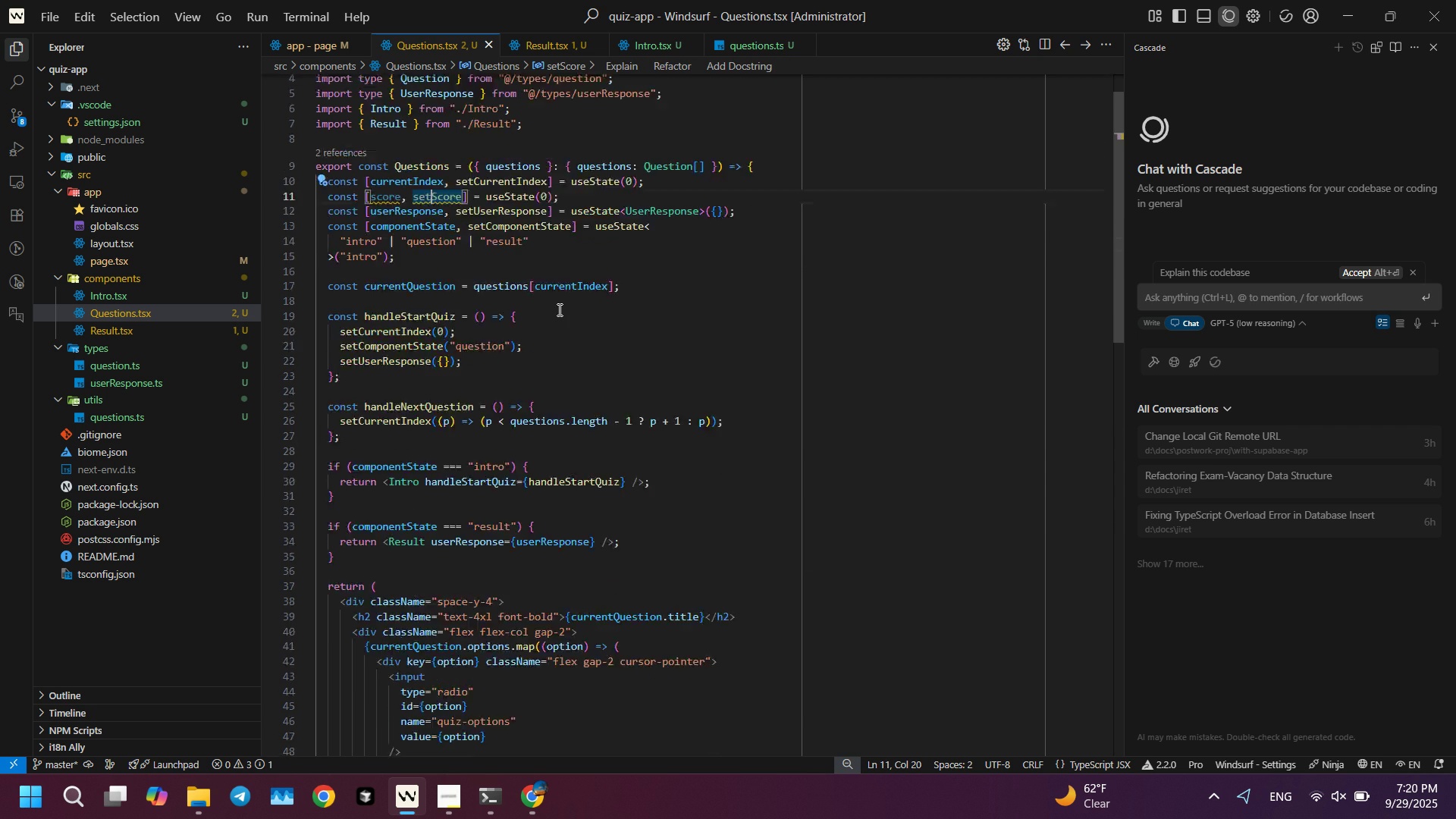 
scroll: coordinate [567, 336], scroll_direction: down, amount: 12.0
 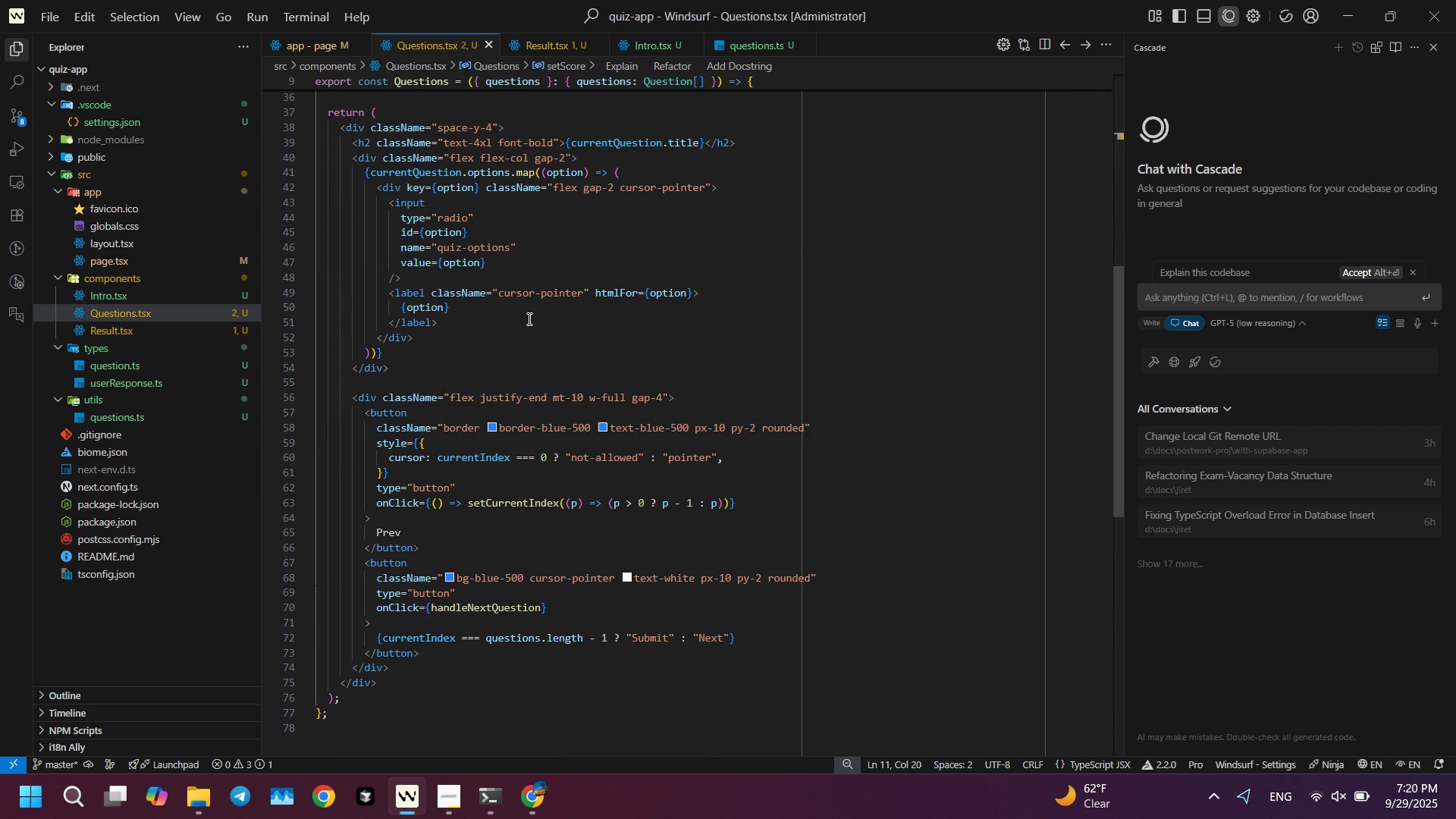 
scroll: coordinate [448, 274], scroll_direction: up, amount: 10.0